 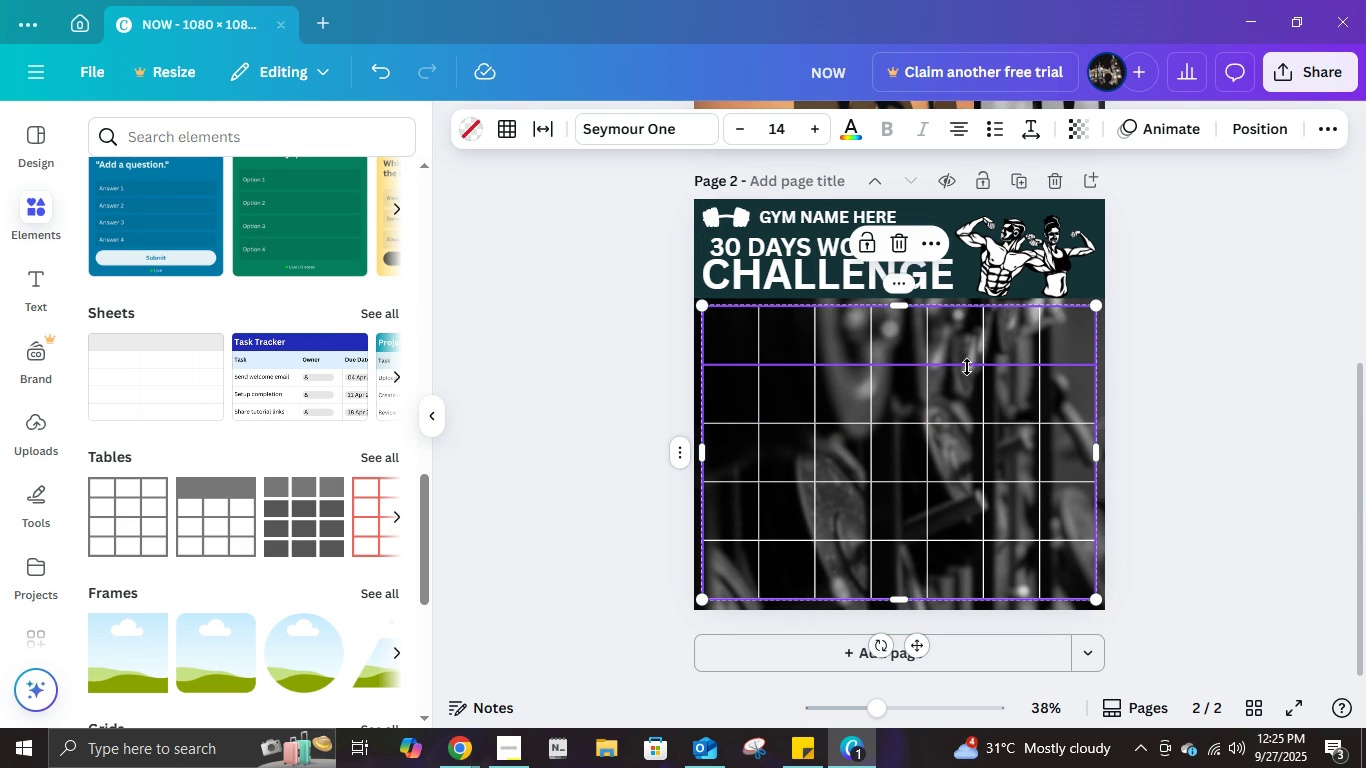 
left_click([475, 123])
 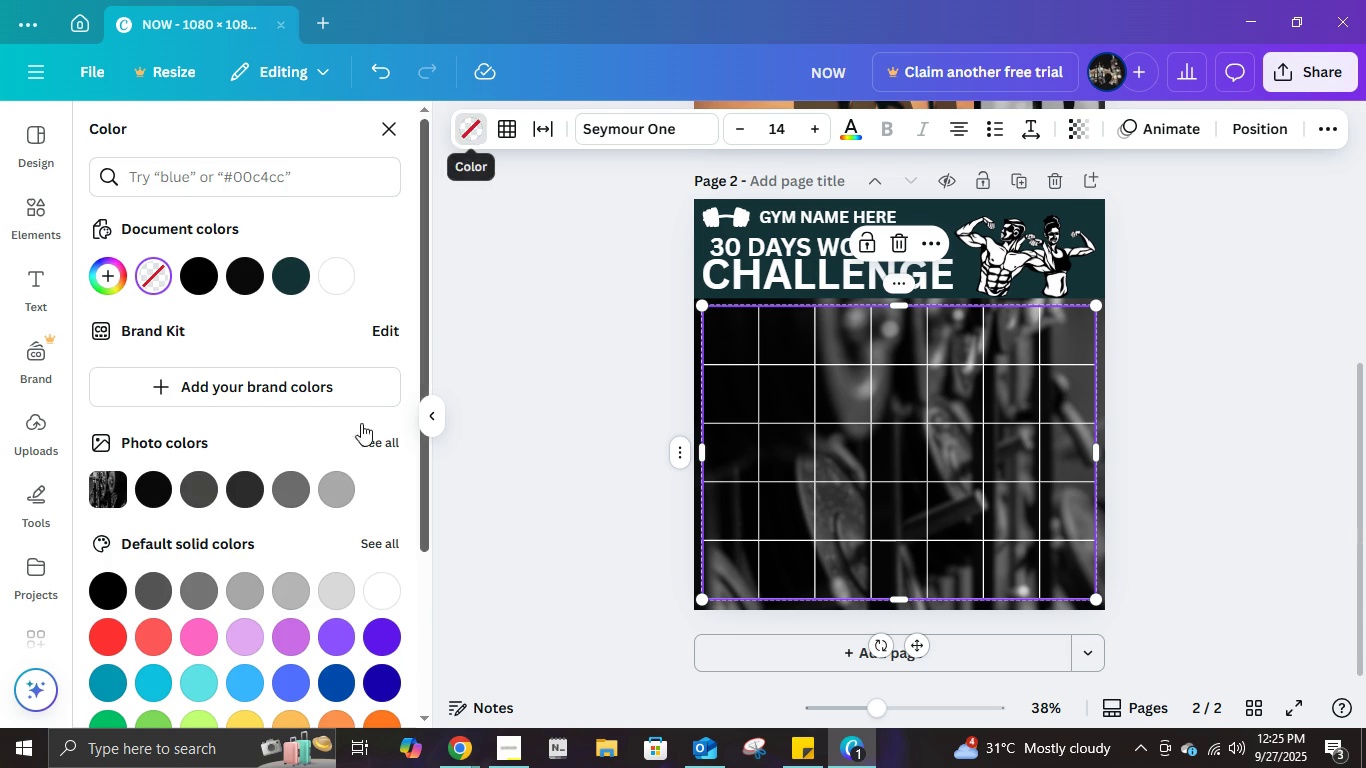 
scroll: coordinate [361, 437], scroll_direction: down, amount: 1.0
 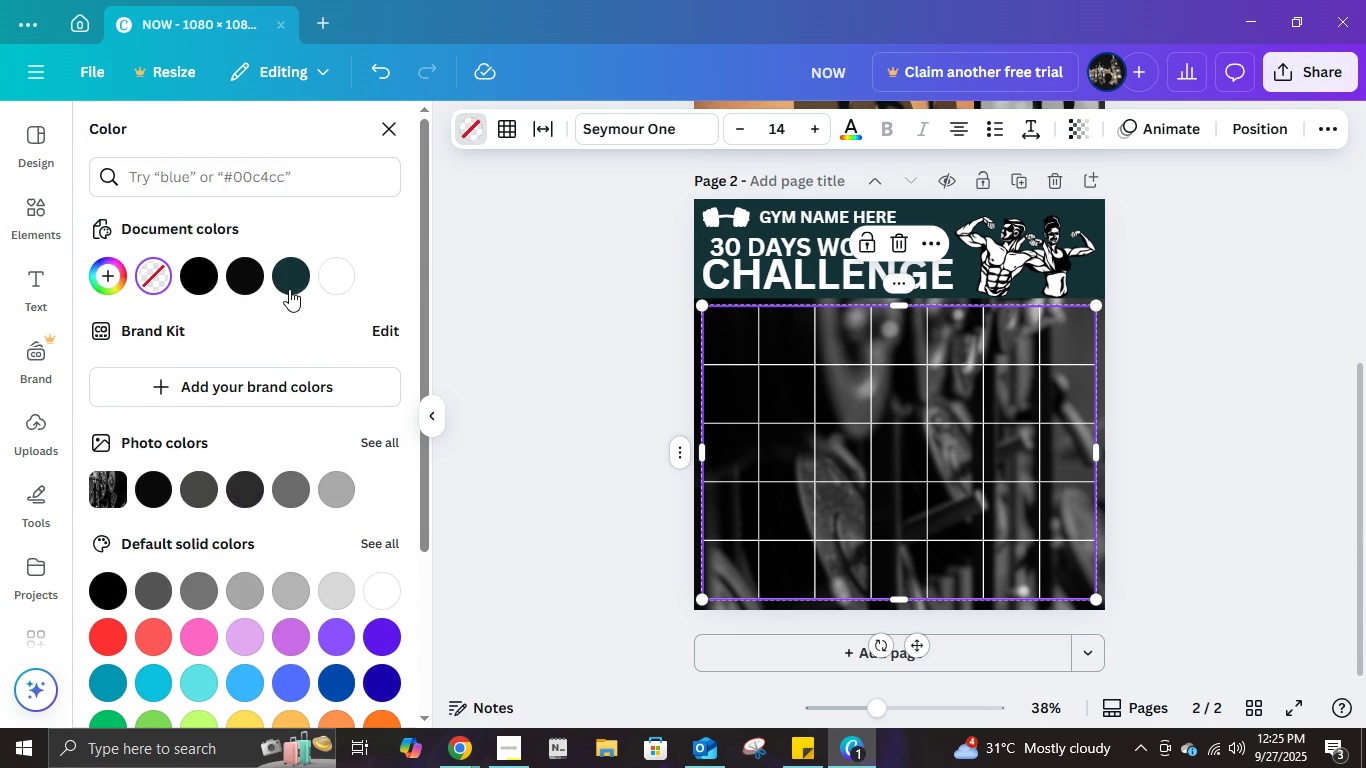 
left_click([289, 289])
 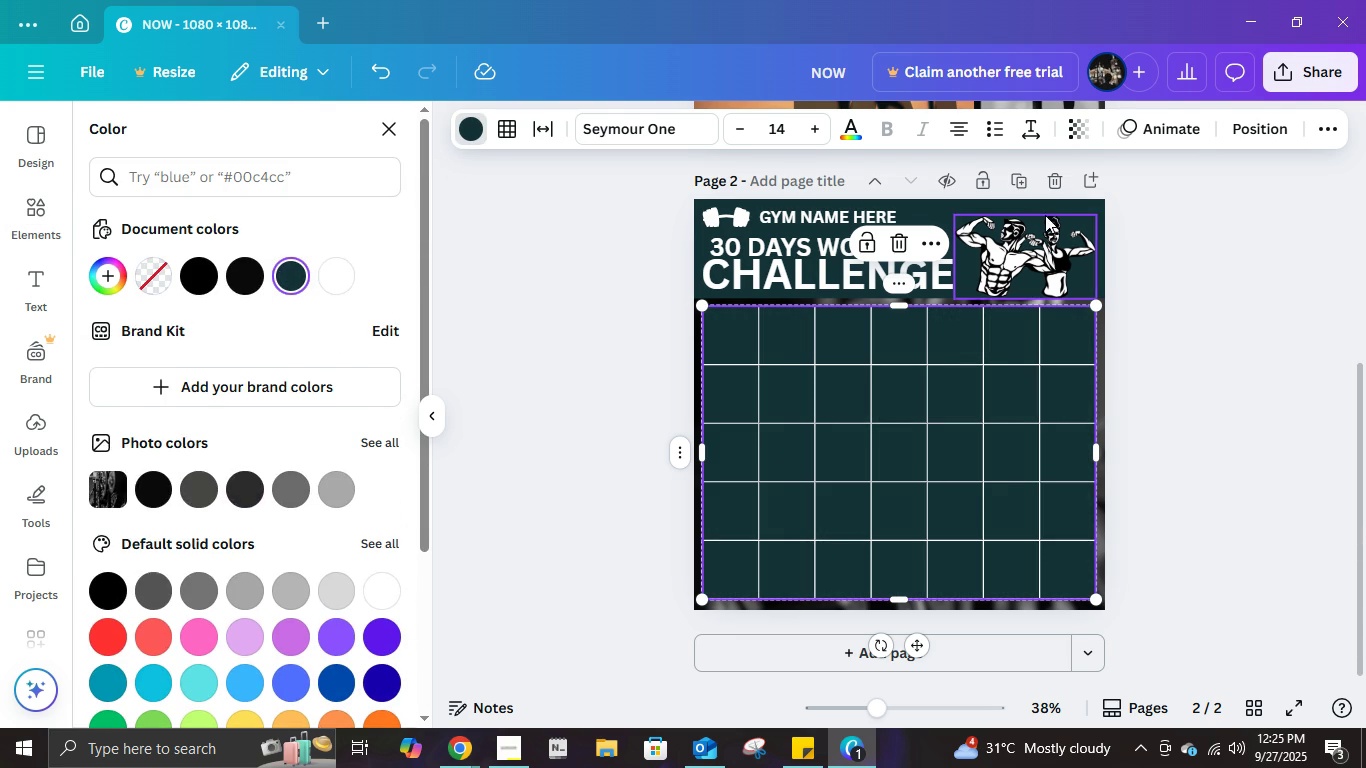 
left_click([1087, 131])
 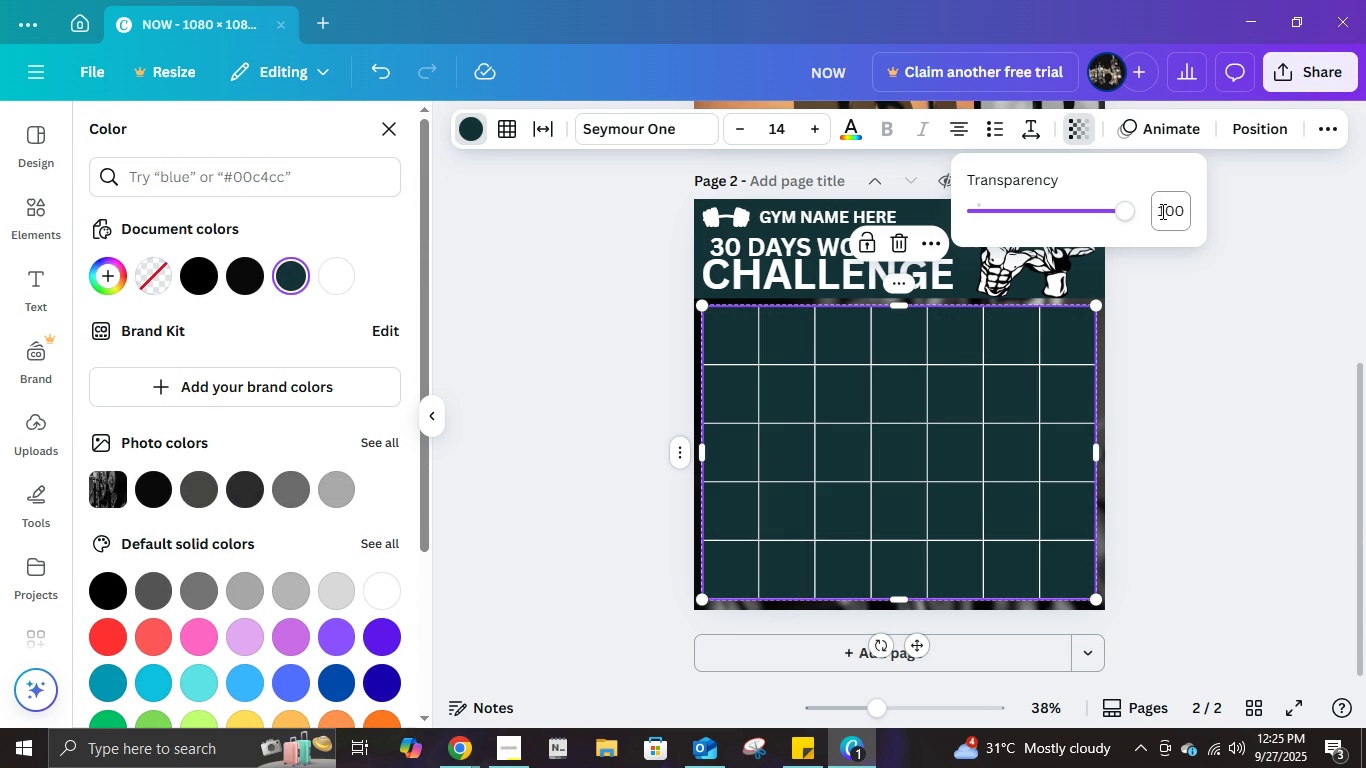 
left_click([1161, 211])
 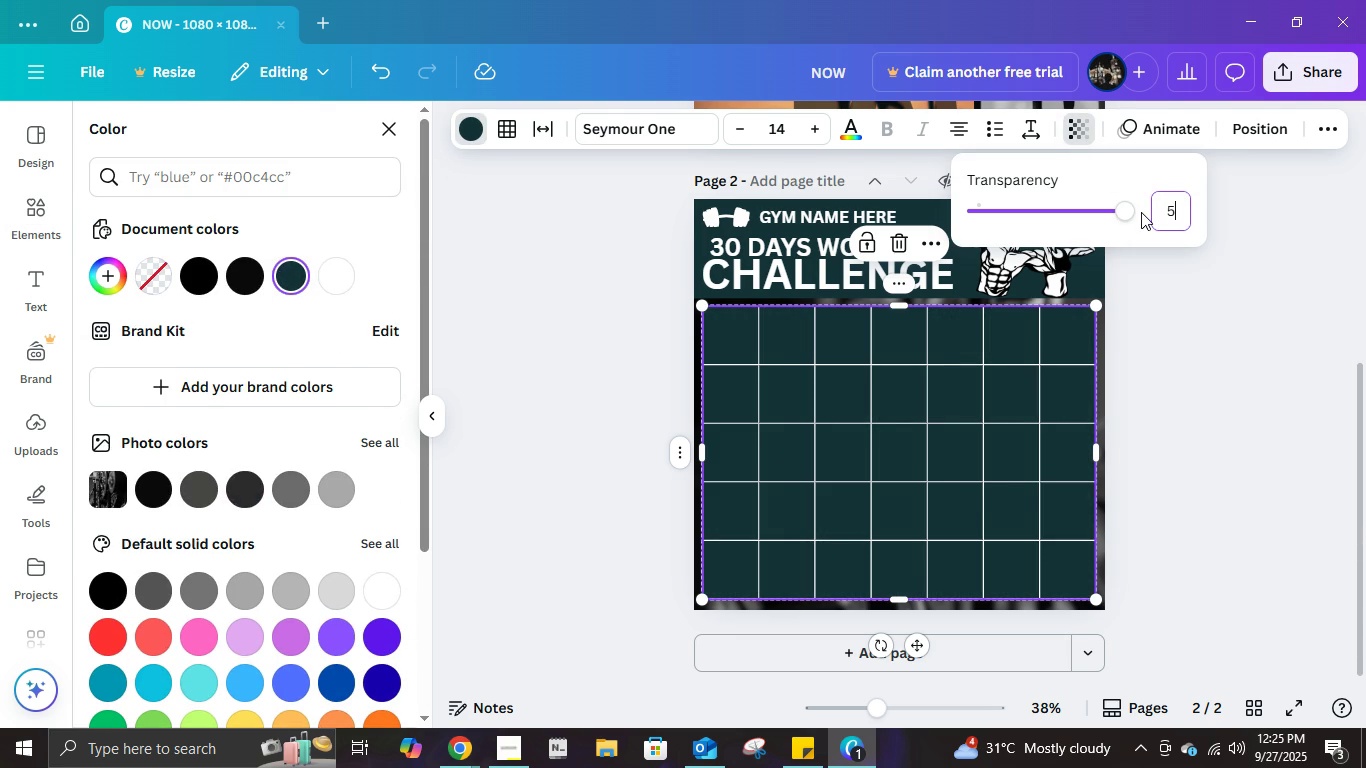 
key(Numpad5)
 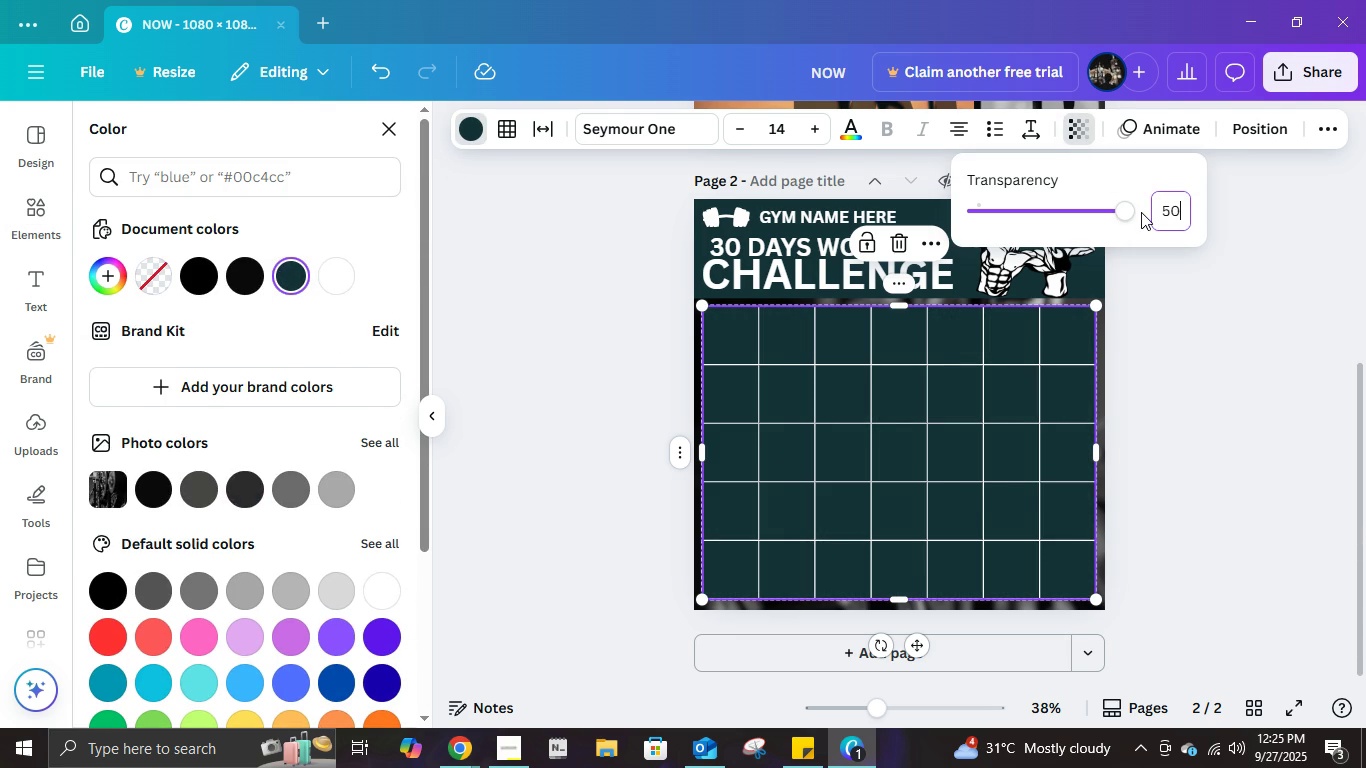 
key(Numpad0)
 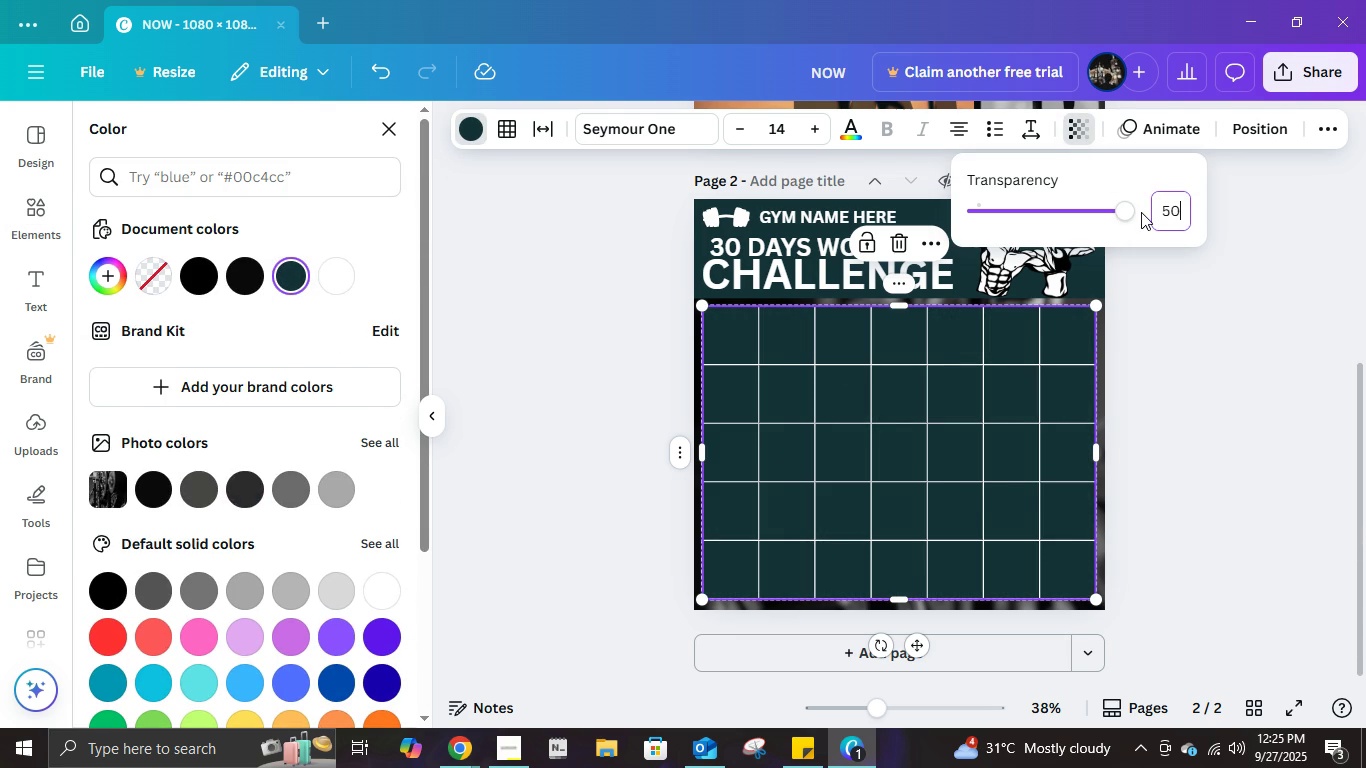 
key(NumpadEnter)
 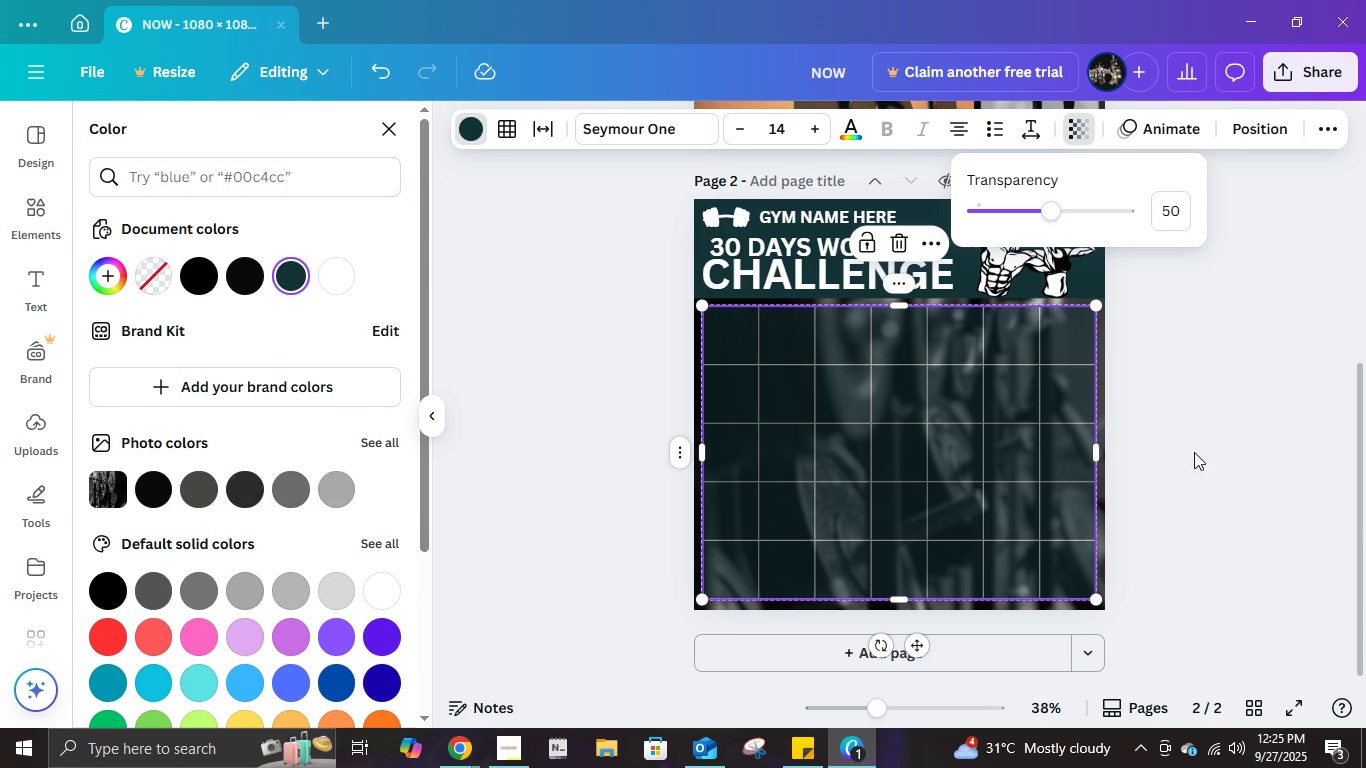 
left_click([1194, 452])
 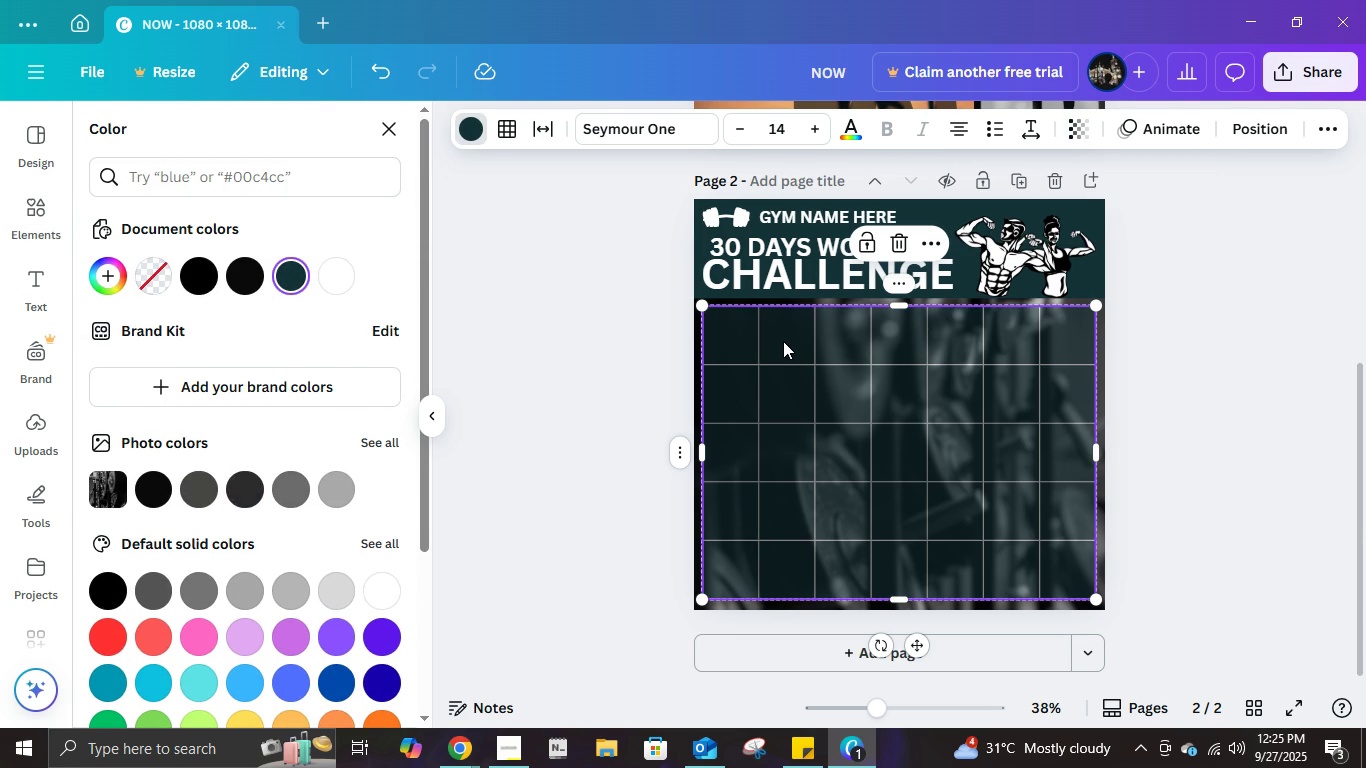 
left_click([783, 341])